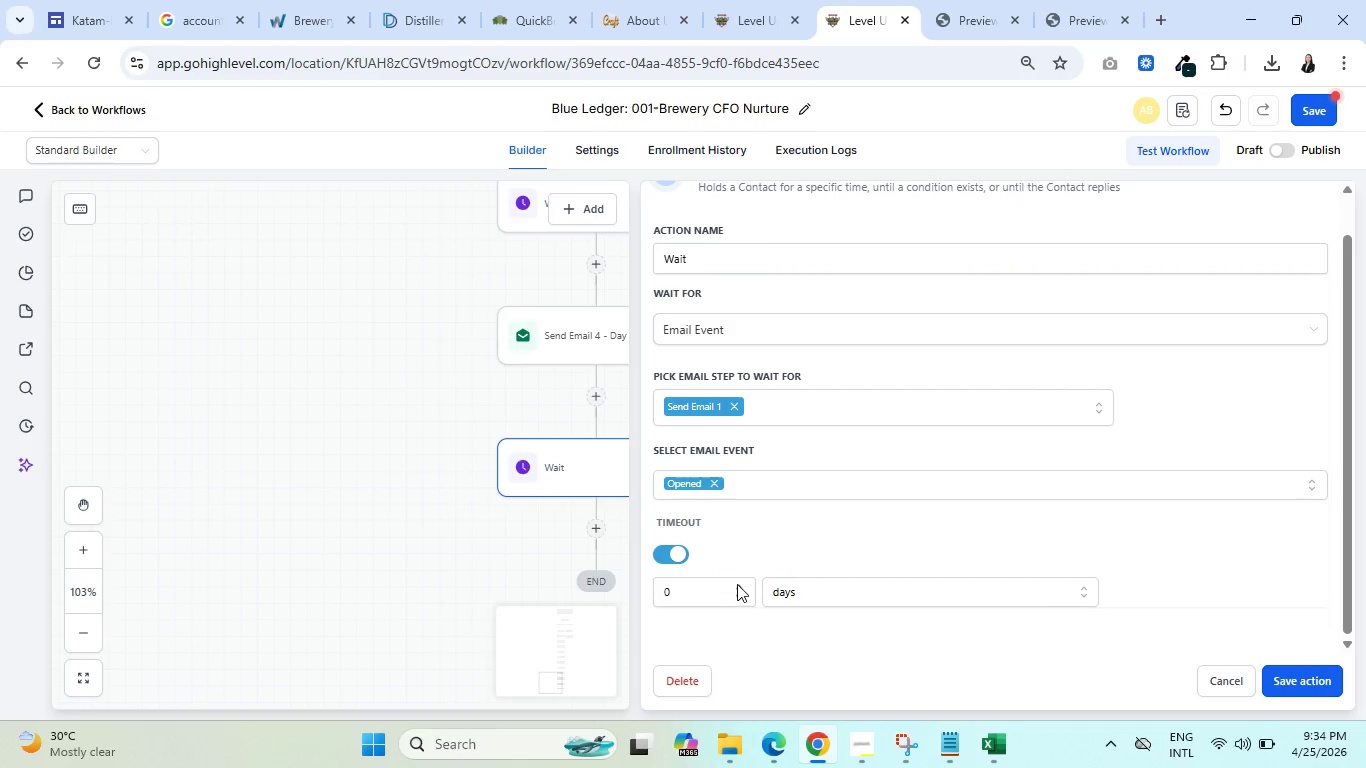 
double_click([739, 584])
 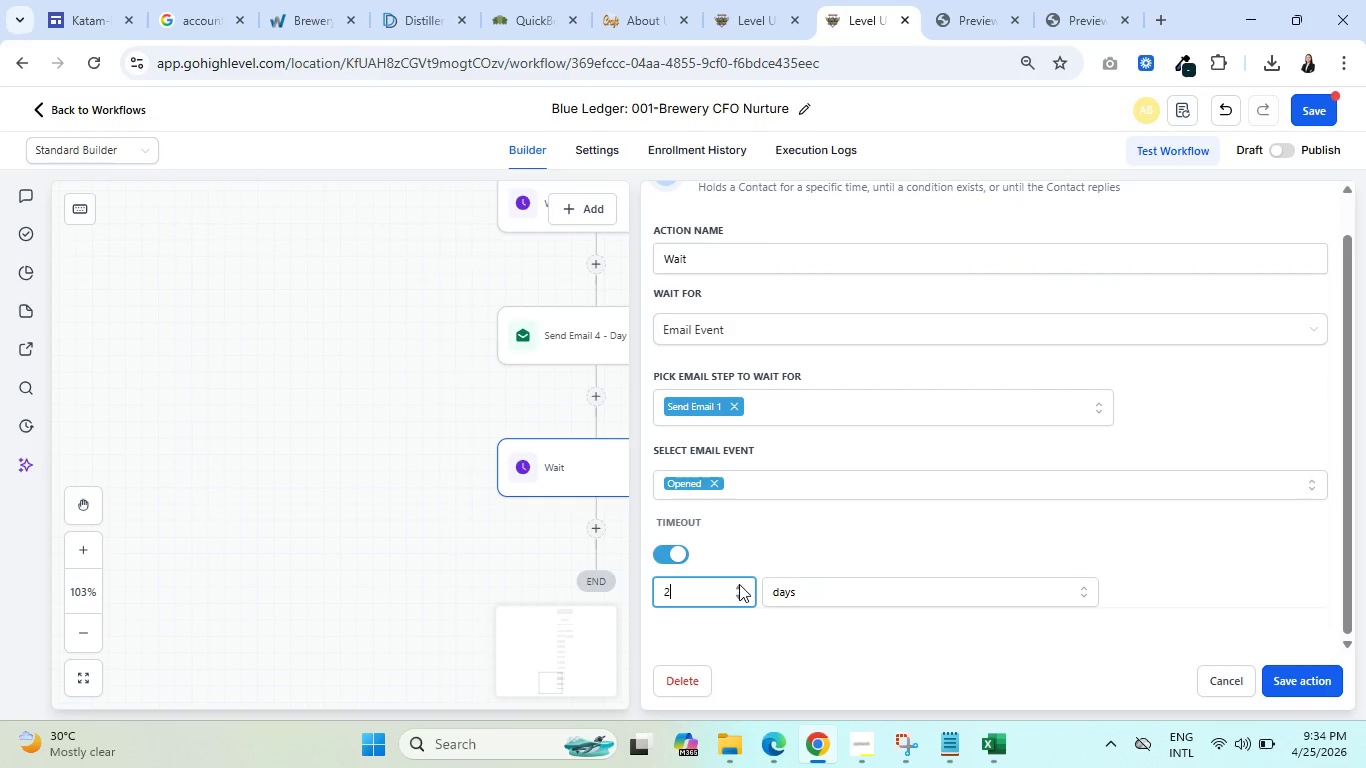 
triple_click([739, 584])
 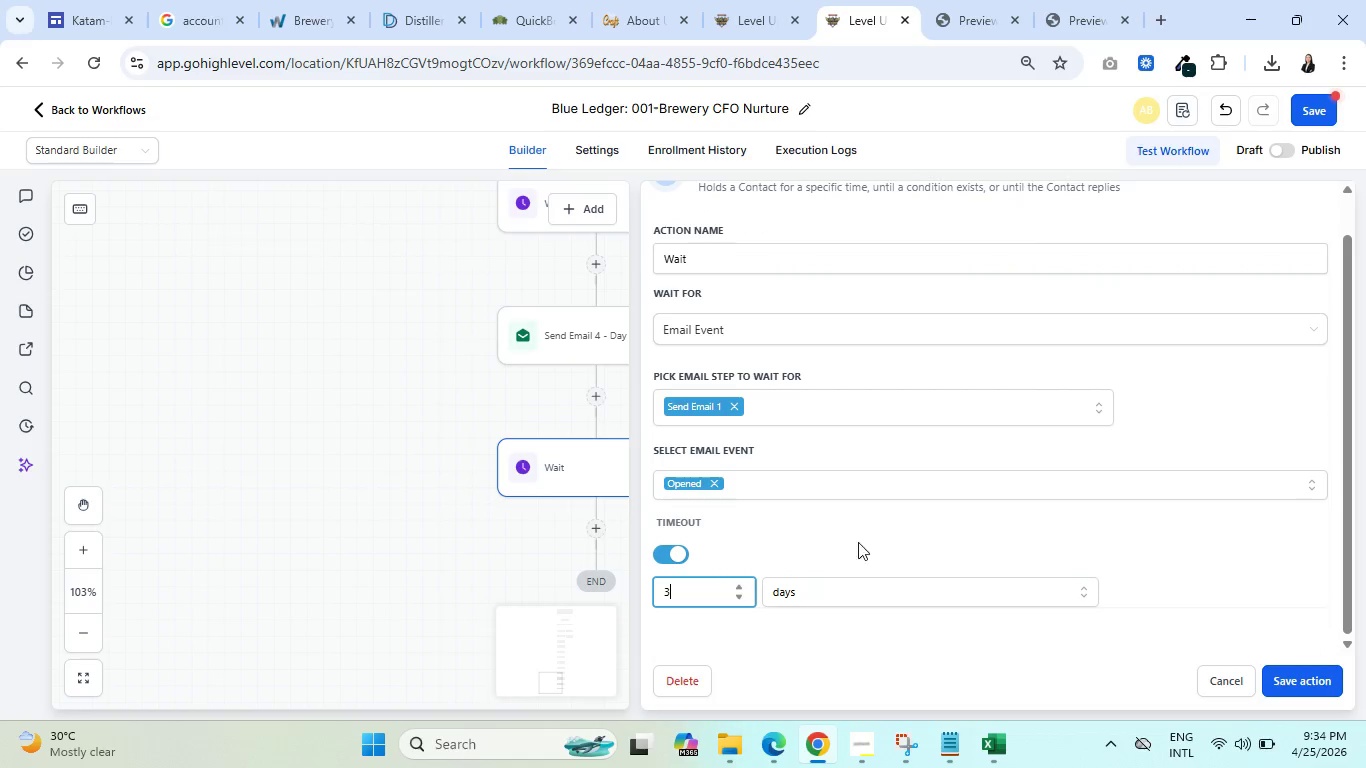 
triple_click([883, 538])
 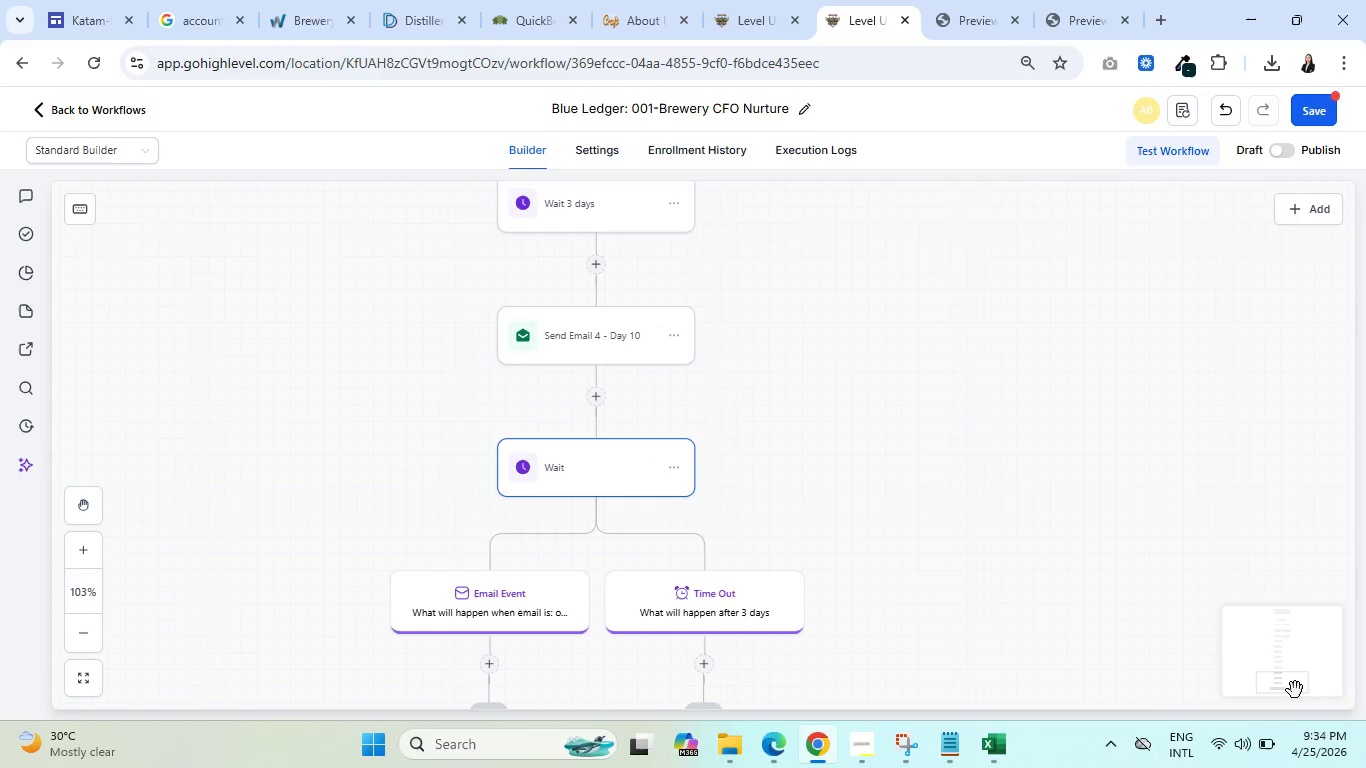 
scroll: coordinate [1046, 542], scroll_direction: down, amount: 2.0
 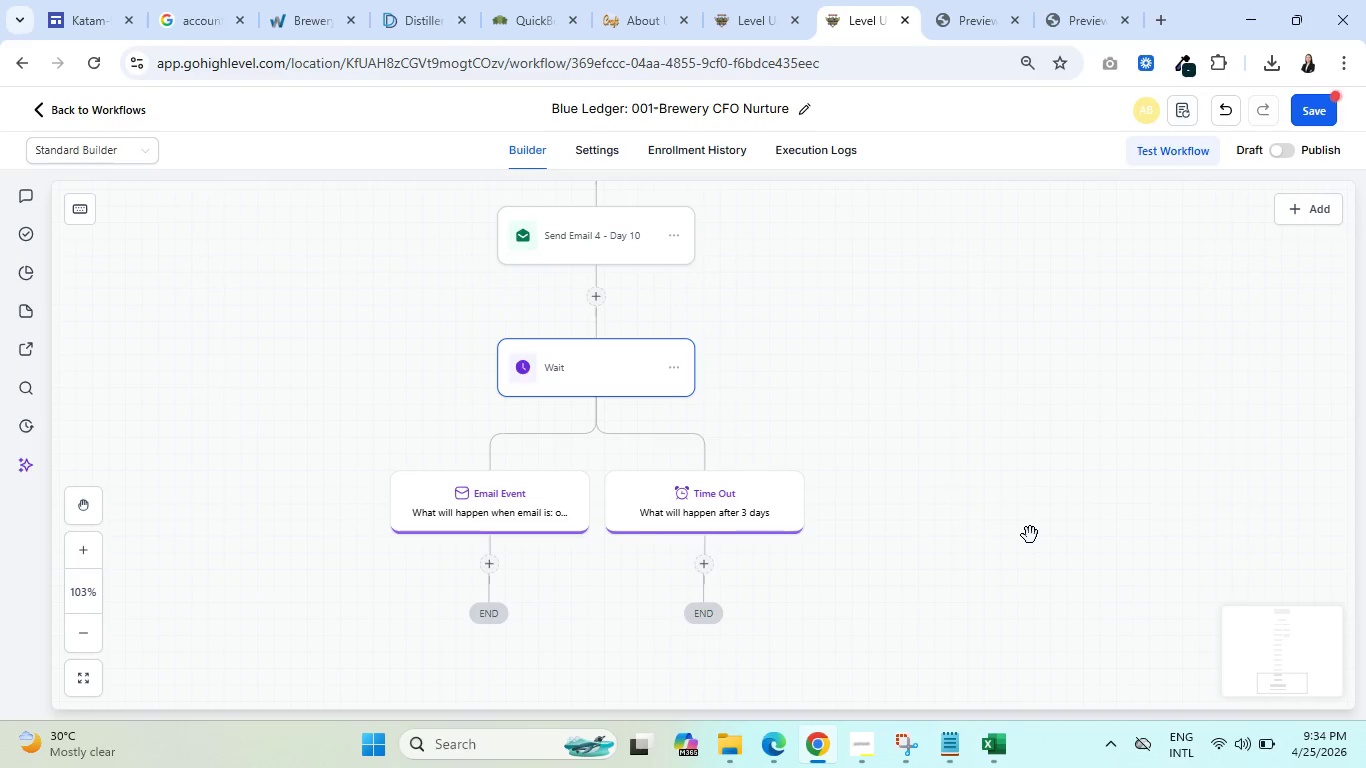 
wait(6.12)
 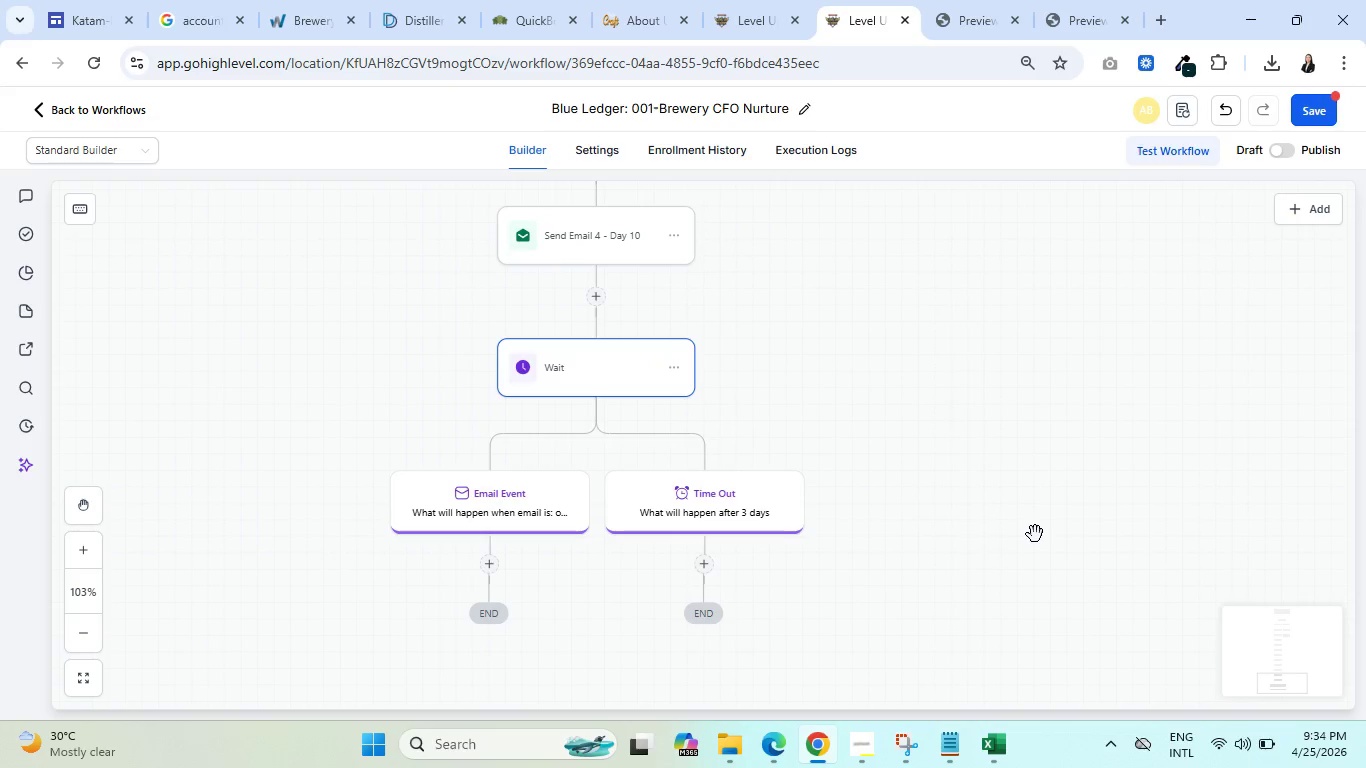 
scroll: coordinate [949, 518], scroll_direction: down, amount: 2.0
 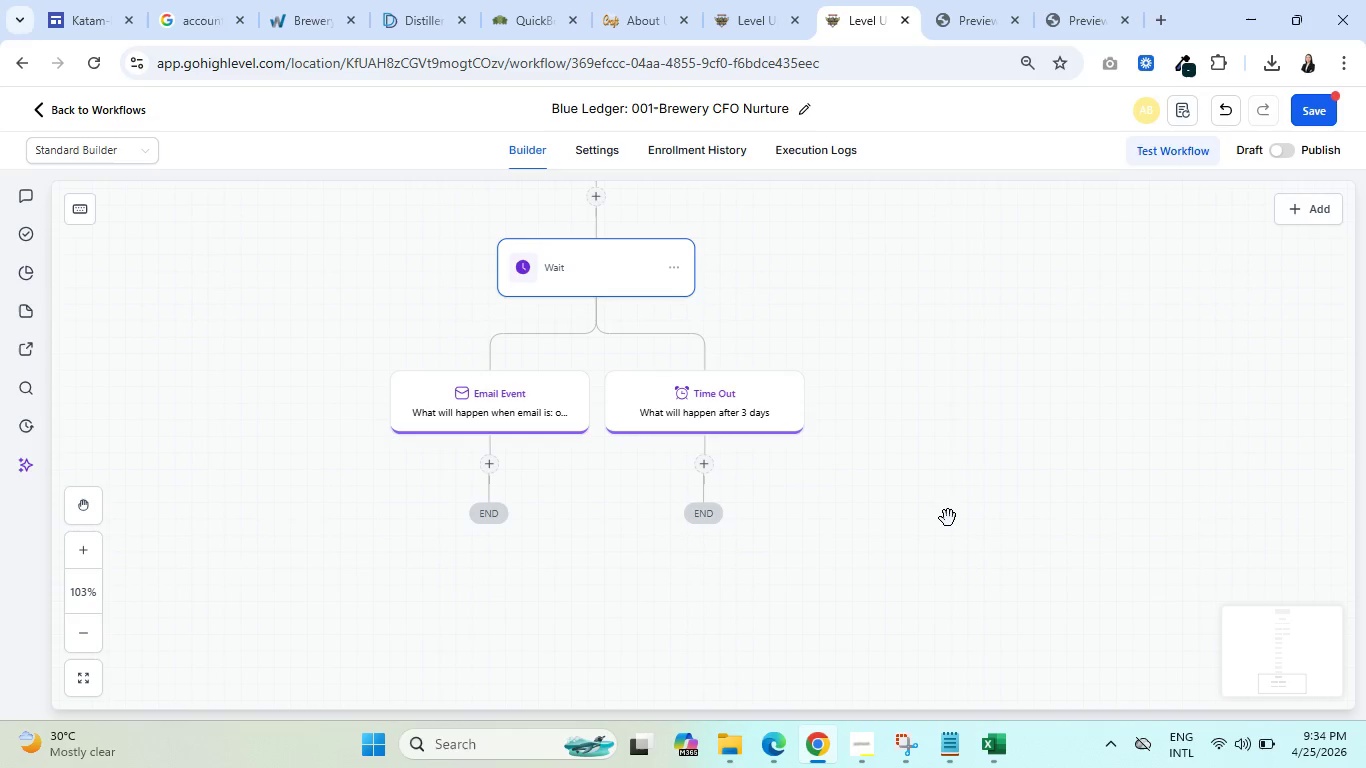 
wait(5.35)
 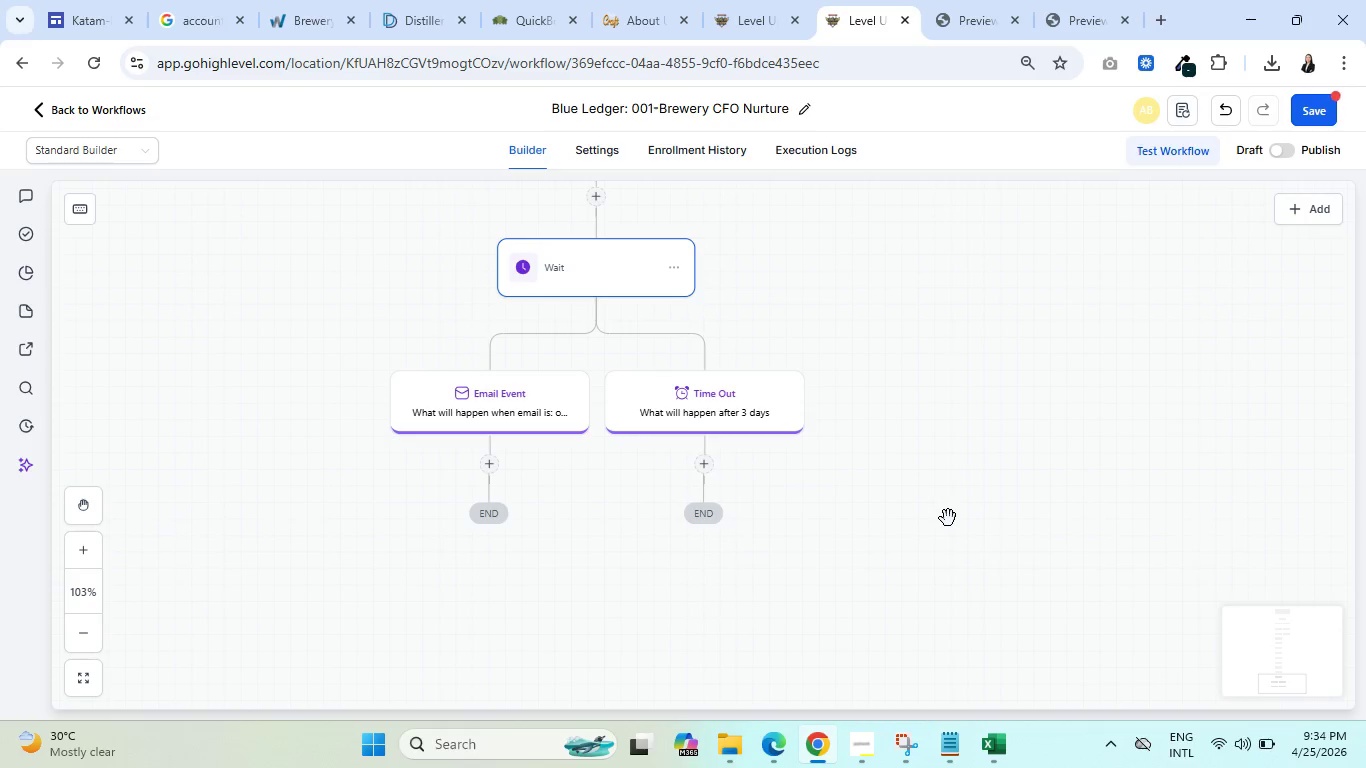 
scroll: coordinate [950, 525], scroll_direction: up, amount: 2.0
 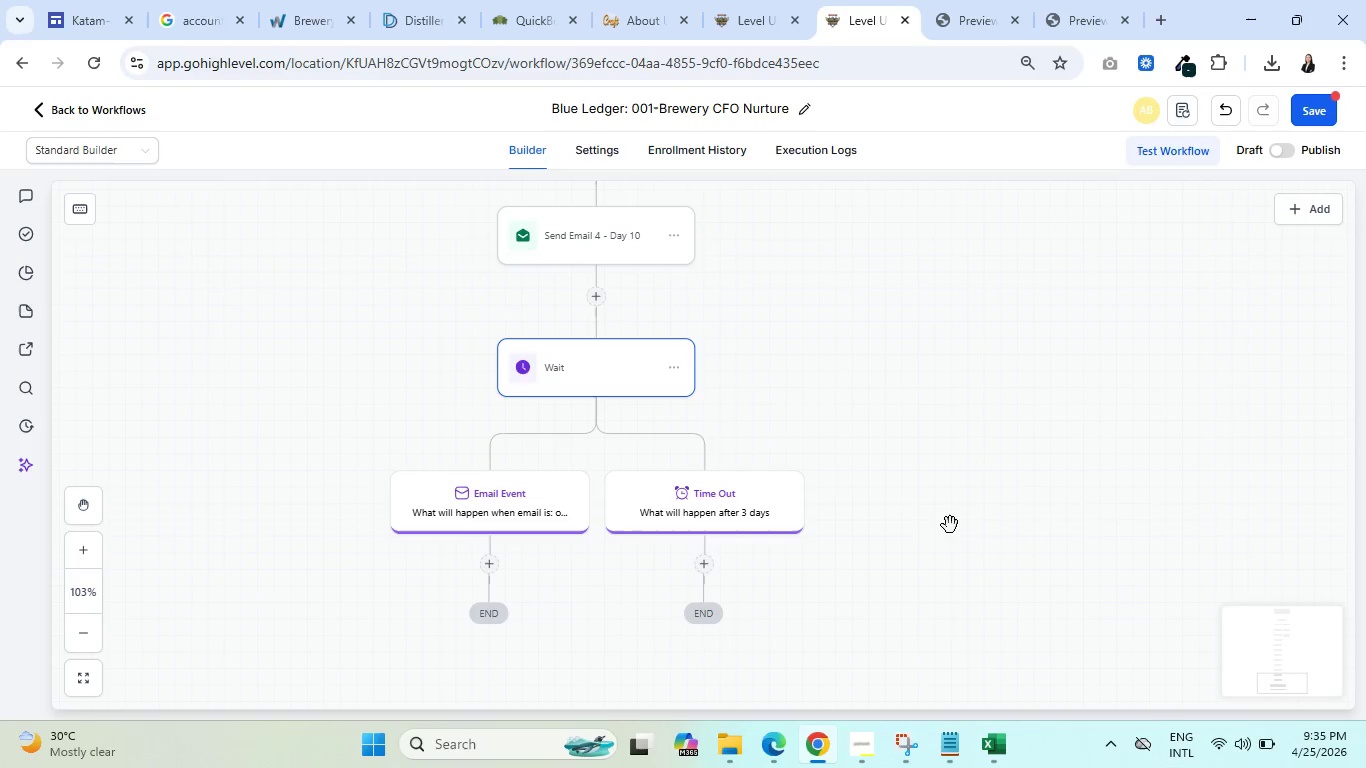 
wait(41.17)
 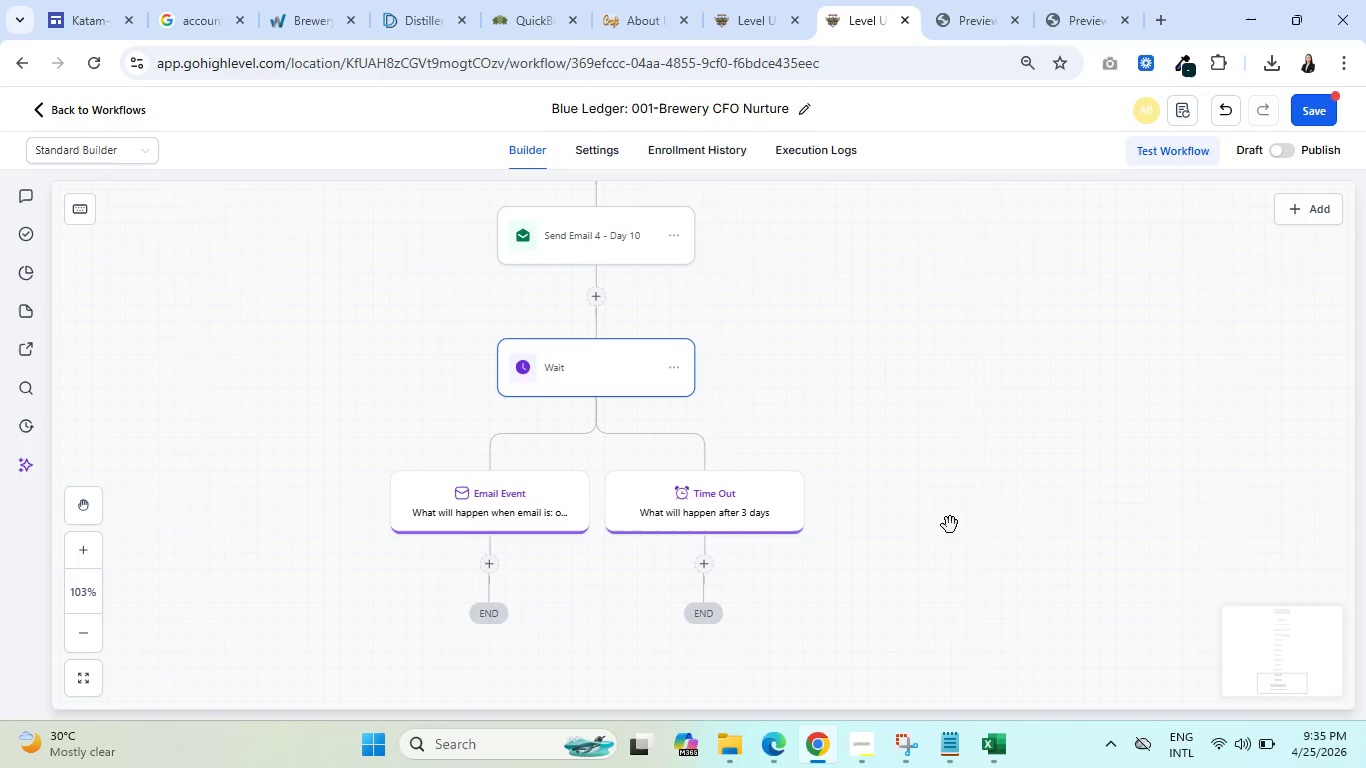 
left_click([871, 761])